 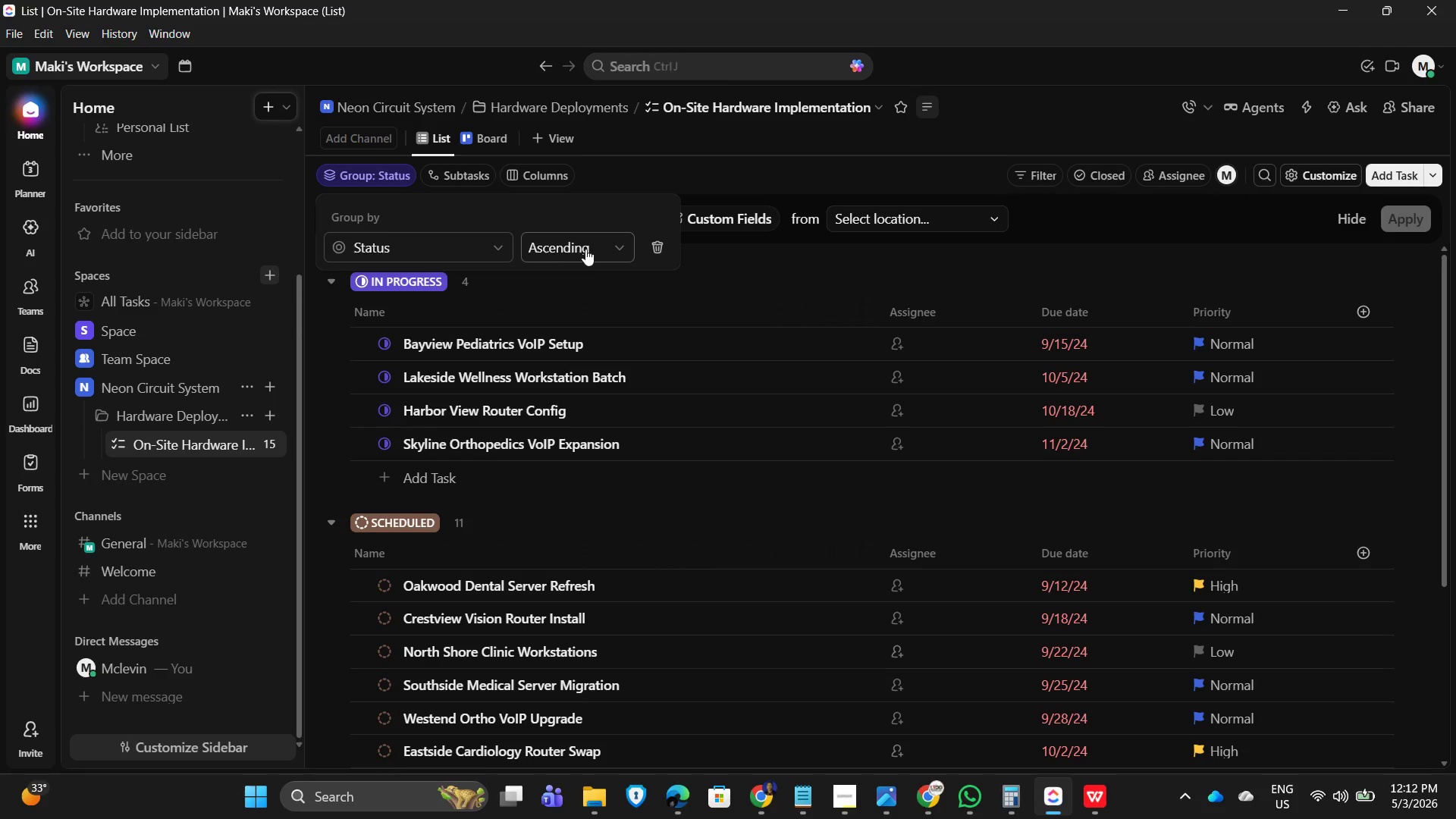 
left_click([817, 283])
 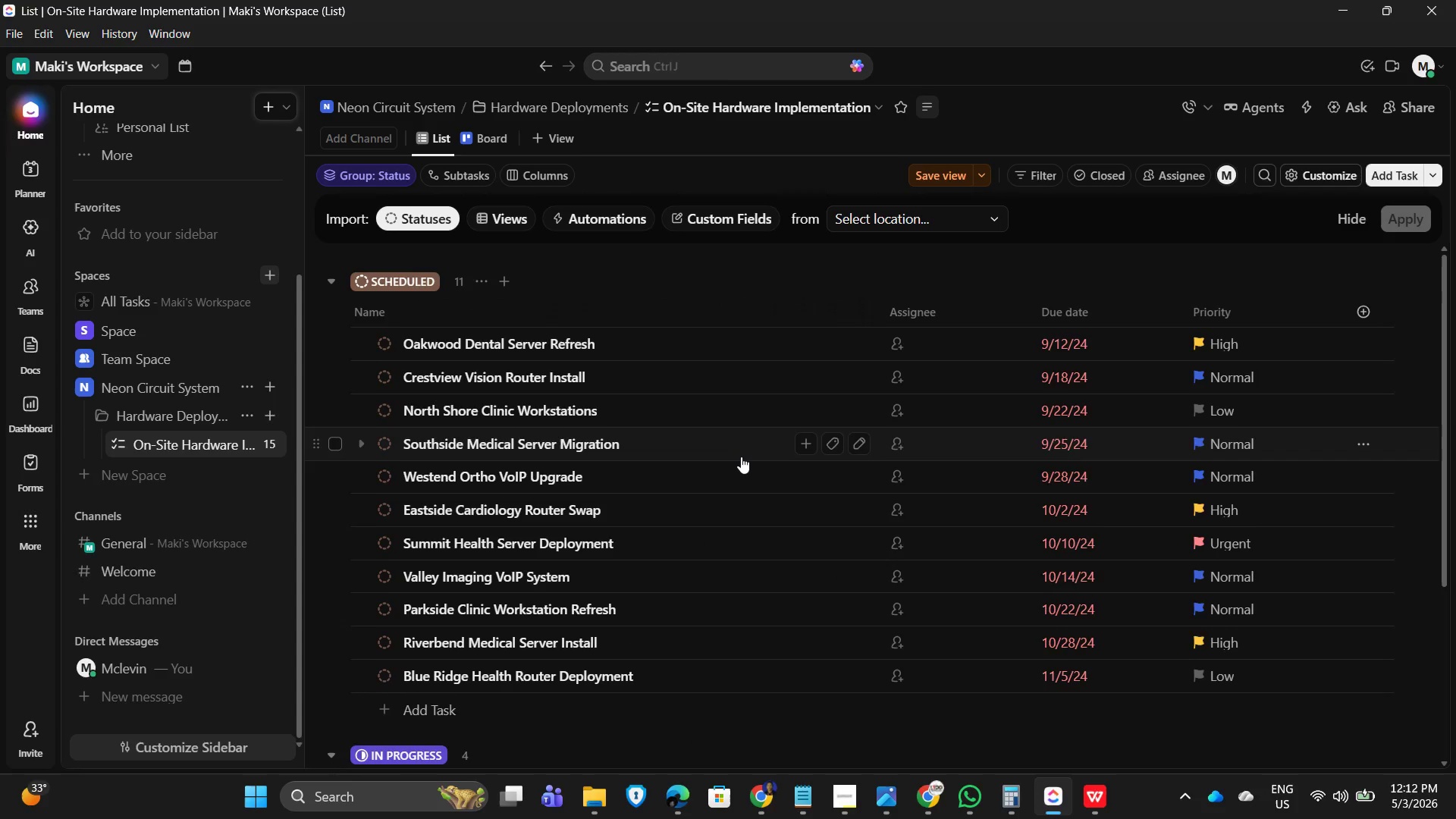 
scroll: coordinate [726, 453], scroll_direction: down, amount: 7.0
 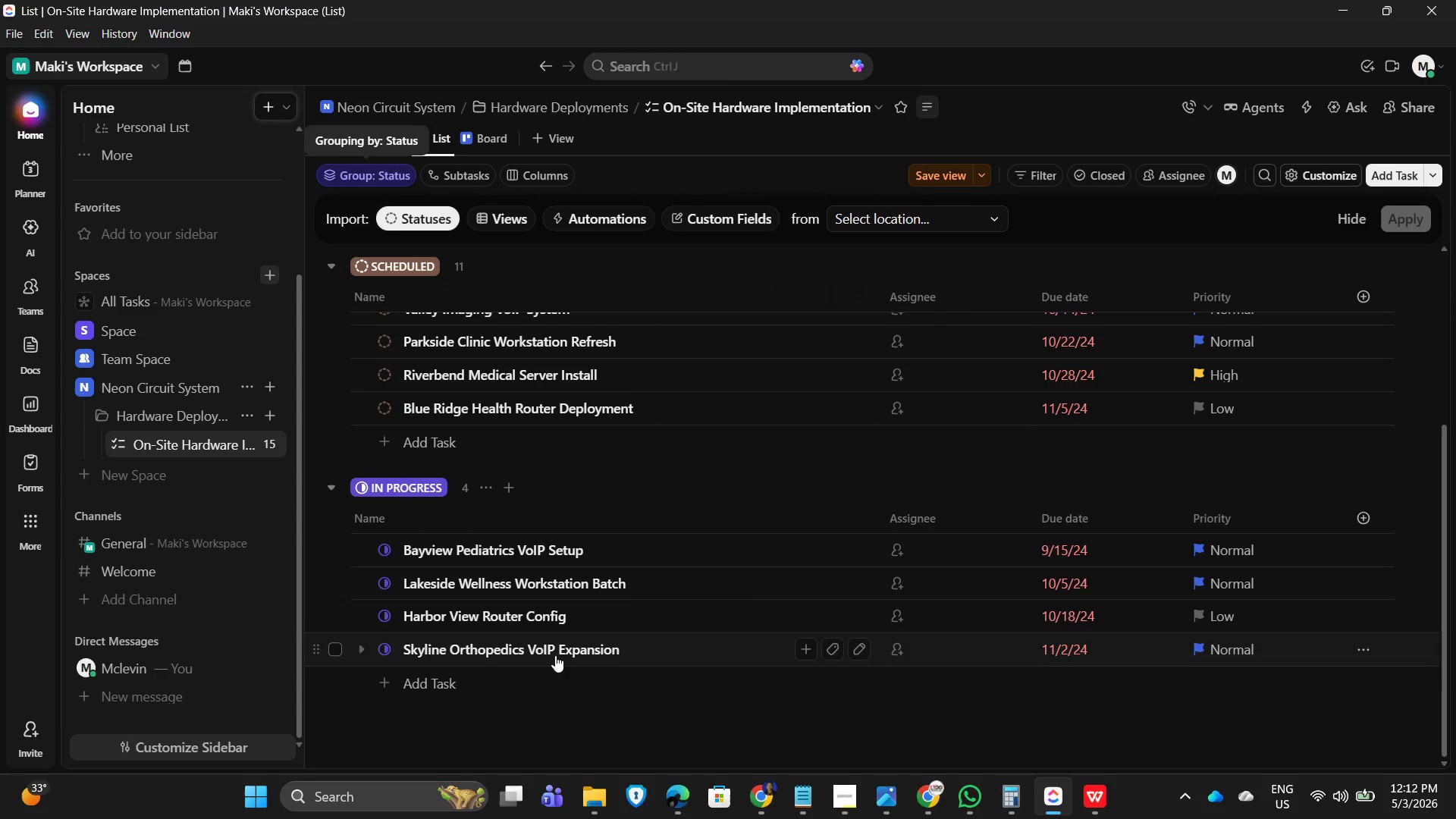 
scroll: coordinate [536, 475], scroll_direction: up, amount: 7.0
 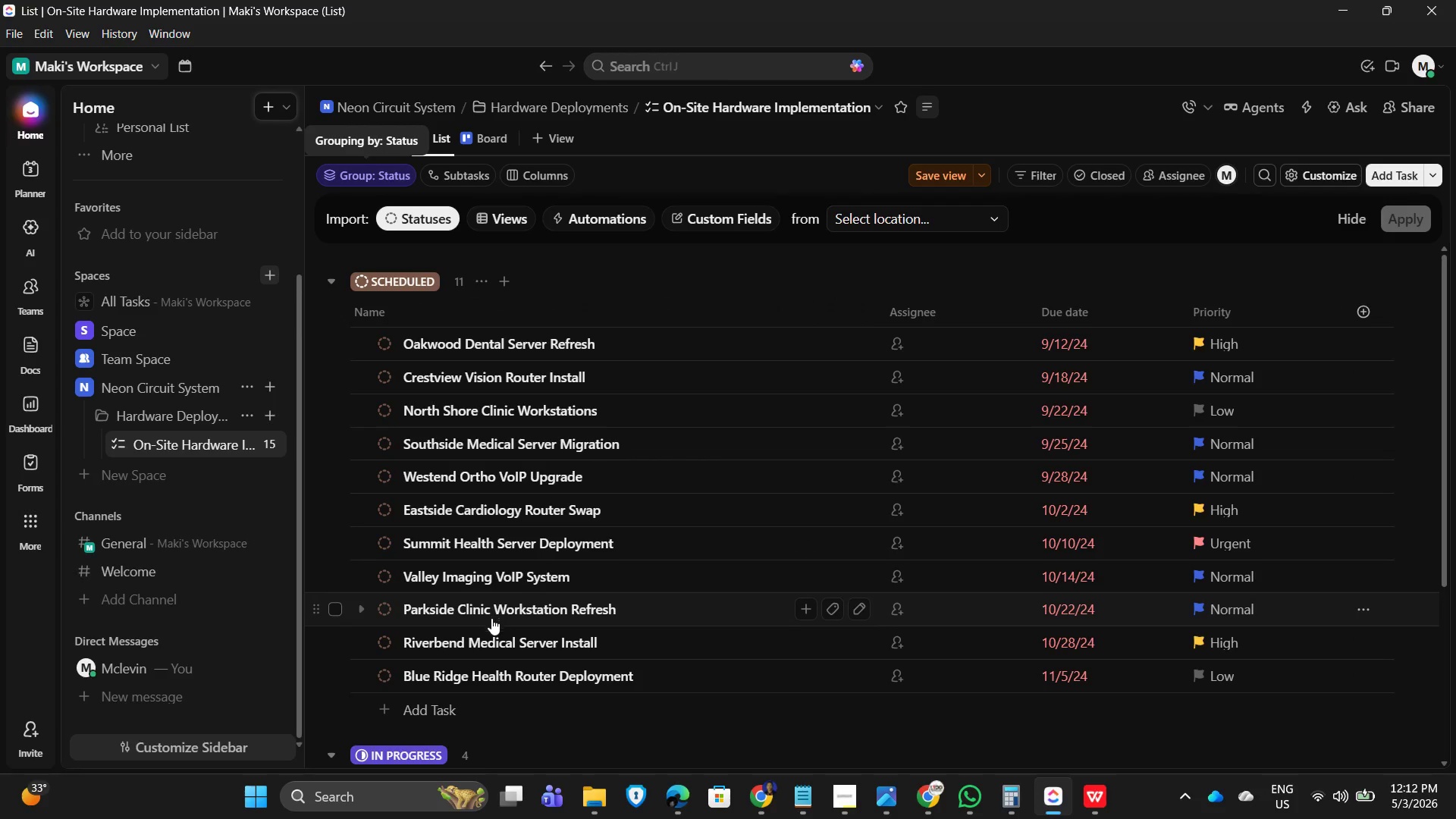 
scroll: coordinate [727, 371], scroll_direction: down, amount: 8.0
 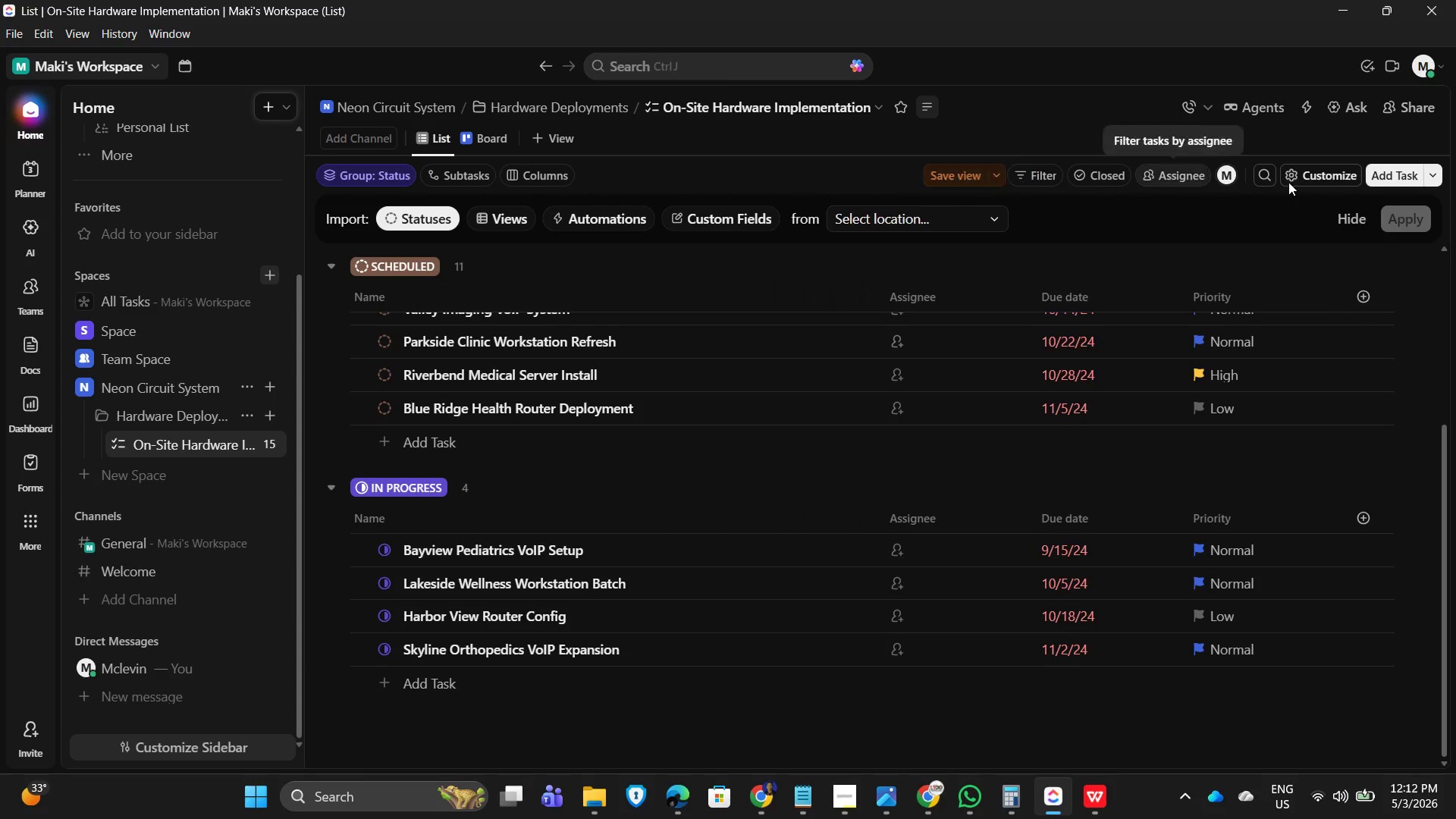 
left_click([1313, 172])
 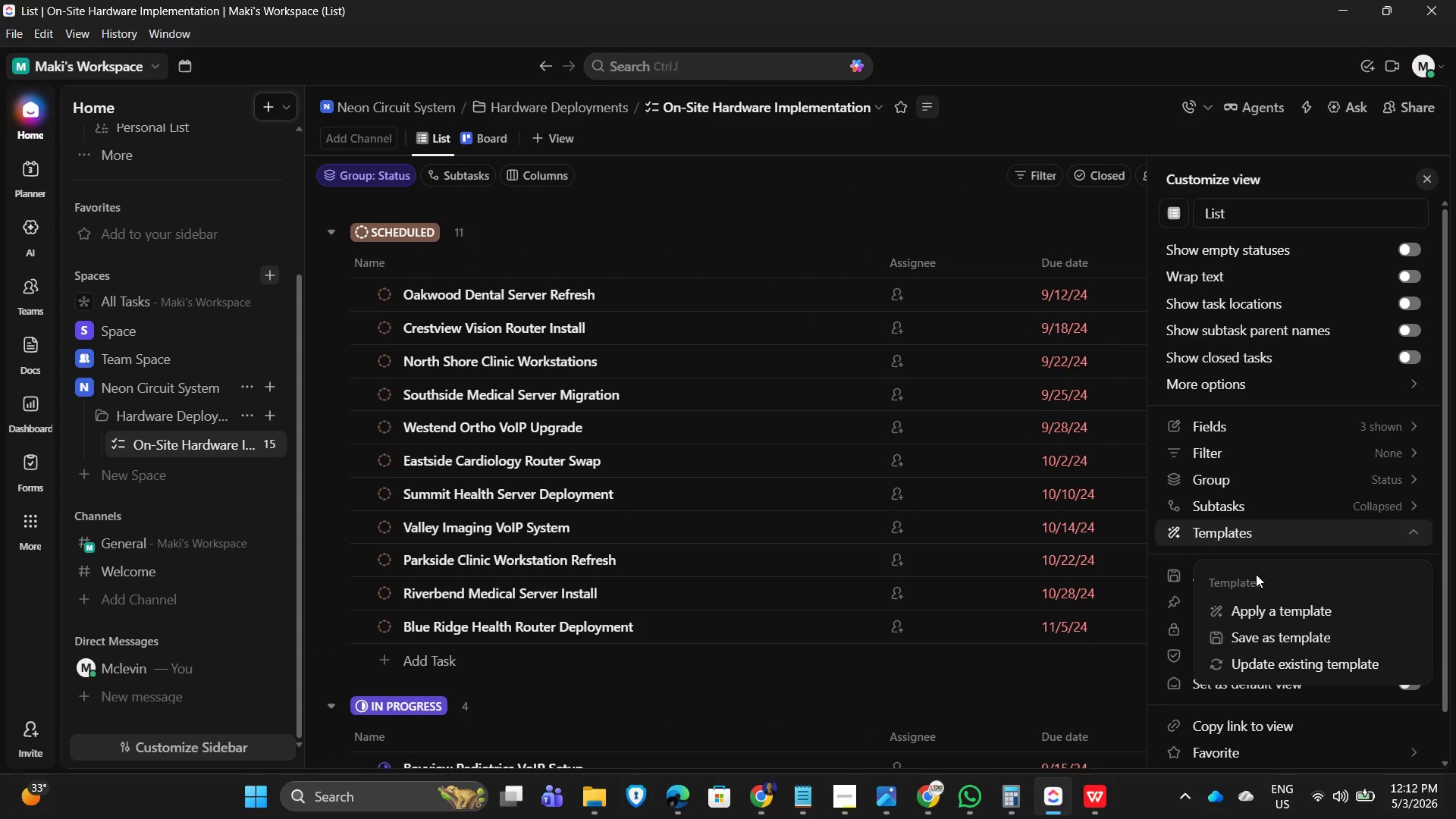 
left_click([1245, 570])
 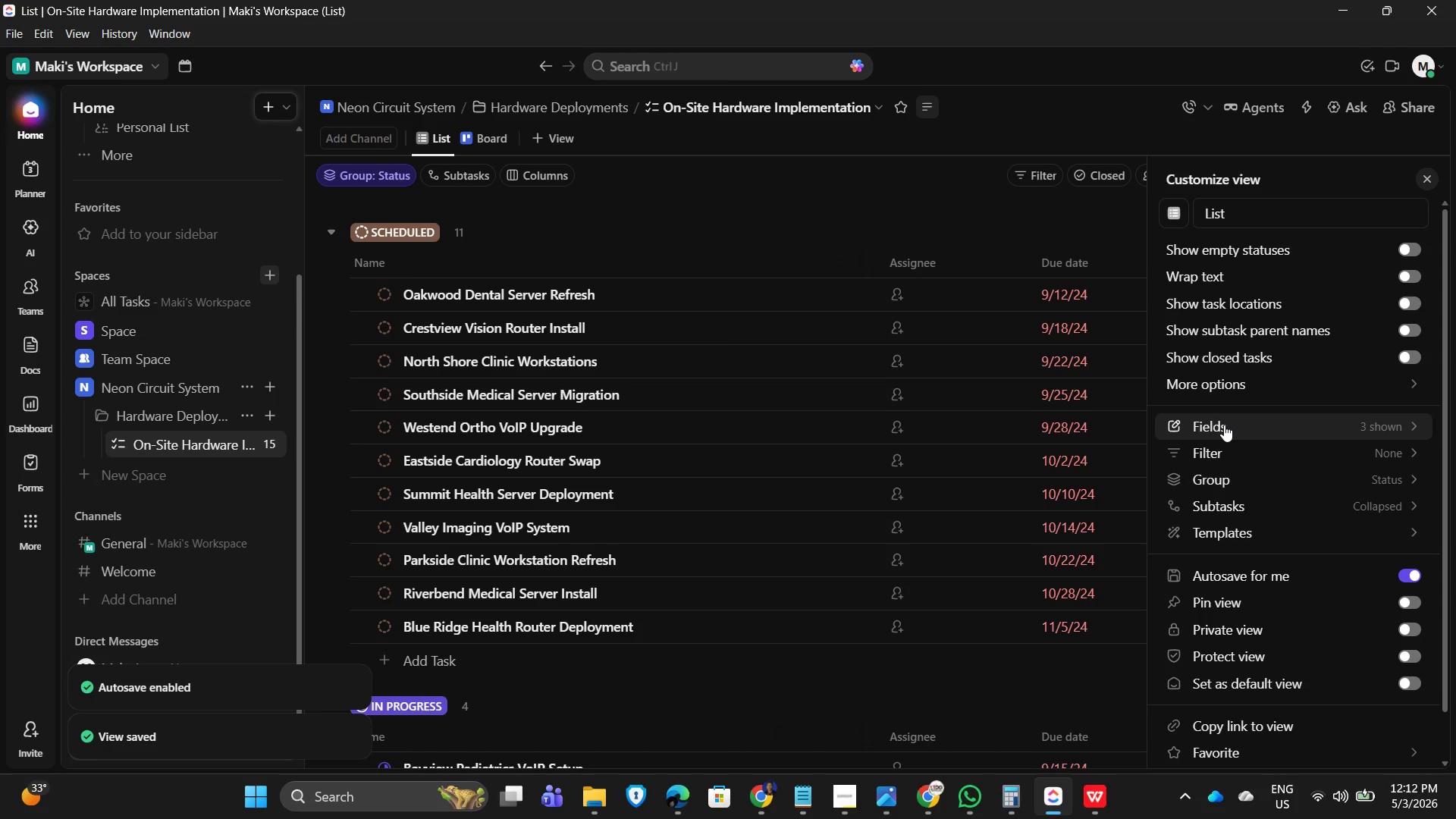 
left_click([1200, 248])
 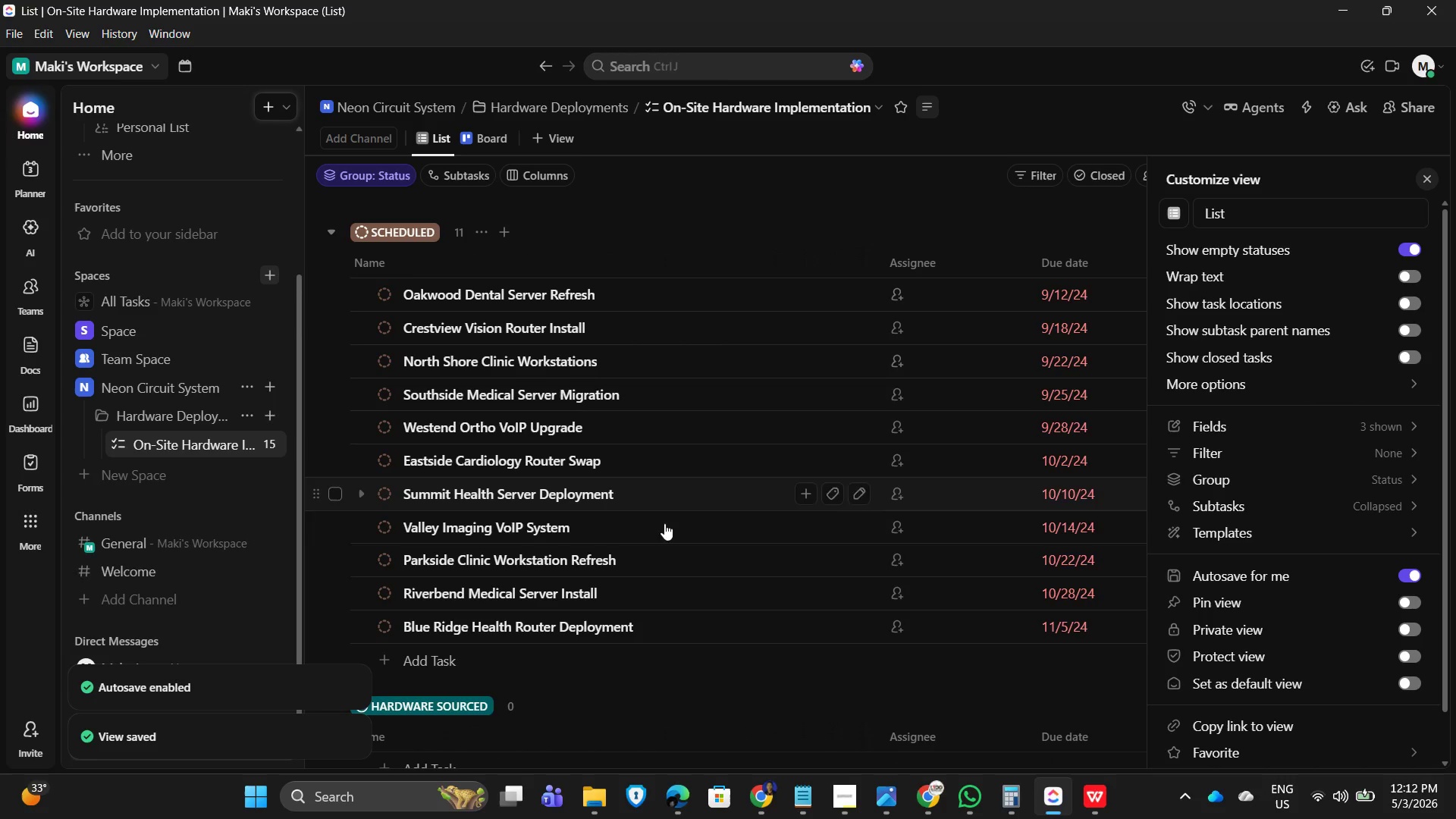 
scroll: coordinate [786, 534], scroll_direction: down, amount: 6.0
 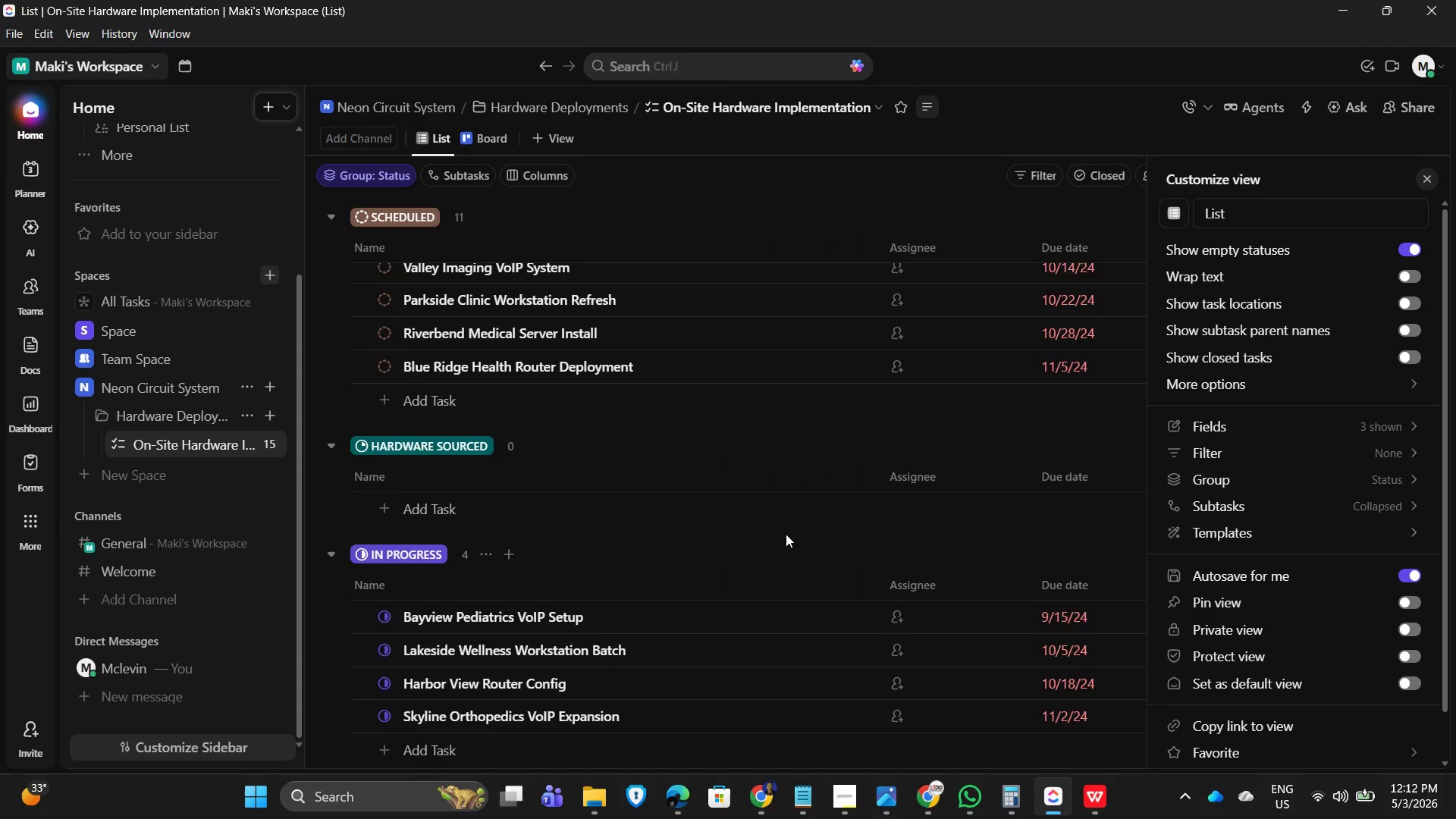 
scroll: coordinate [790, 522], scroll_direction: up, amount: 4.0
 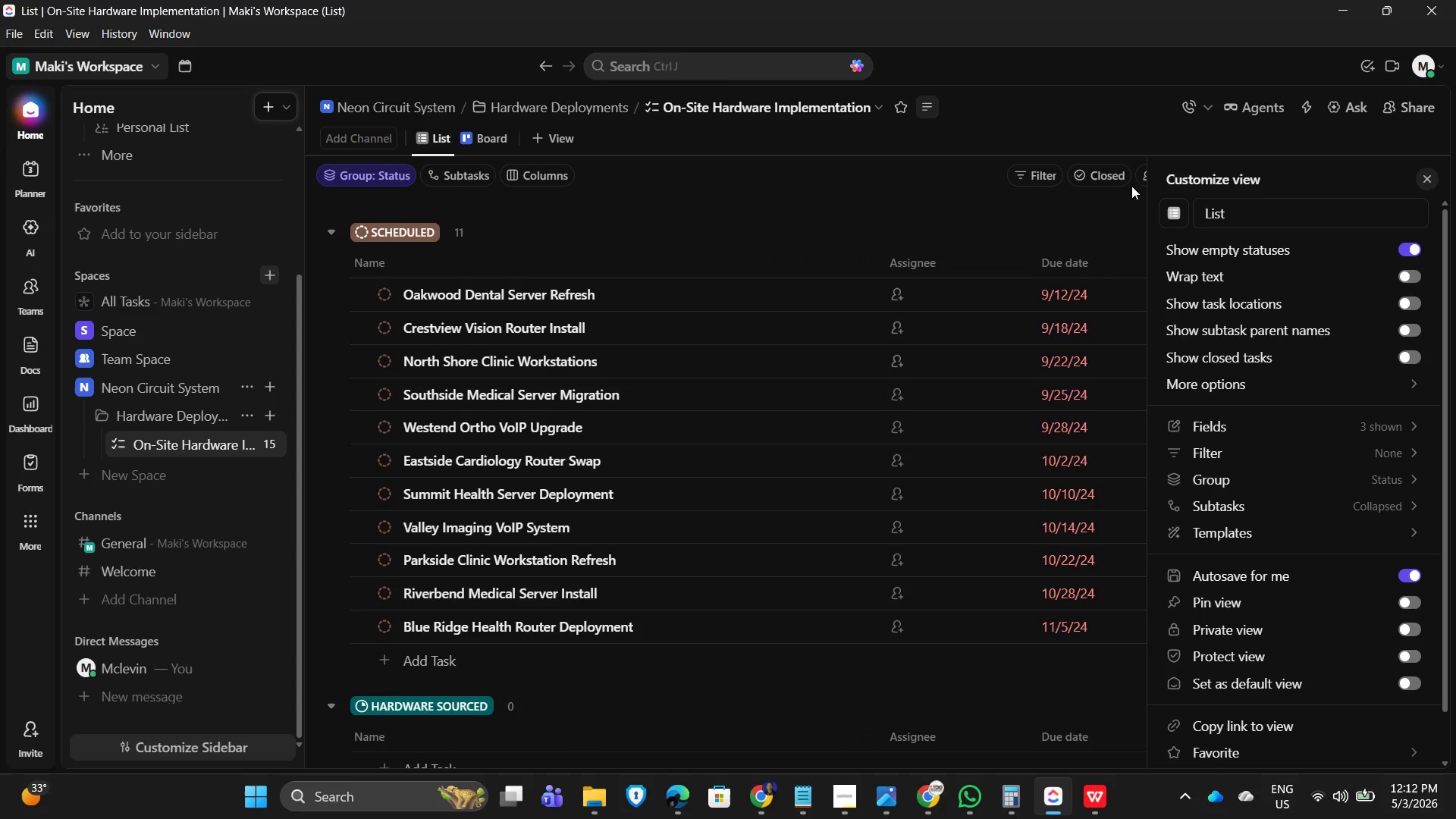 
left_click([1100, 172])
 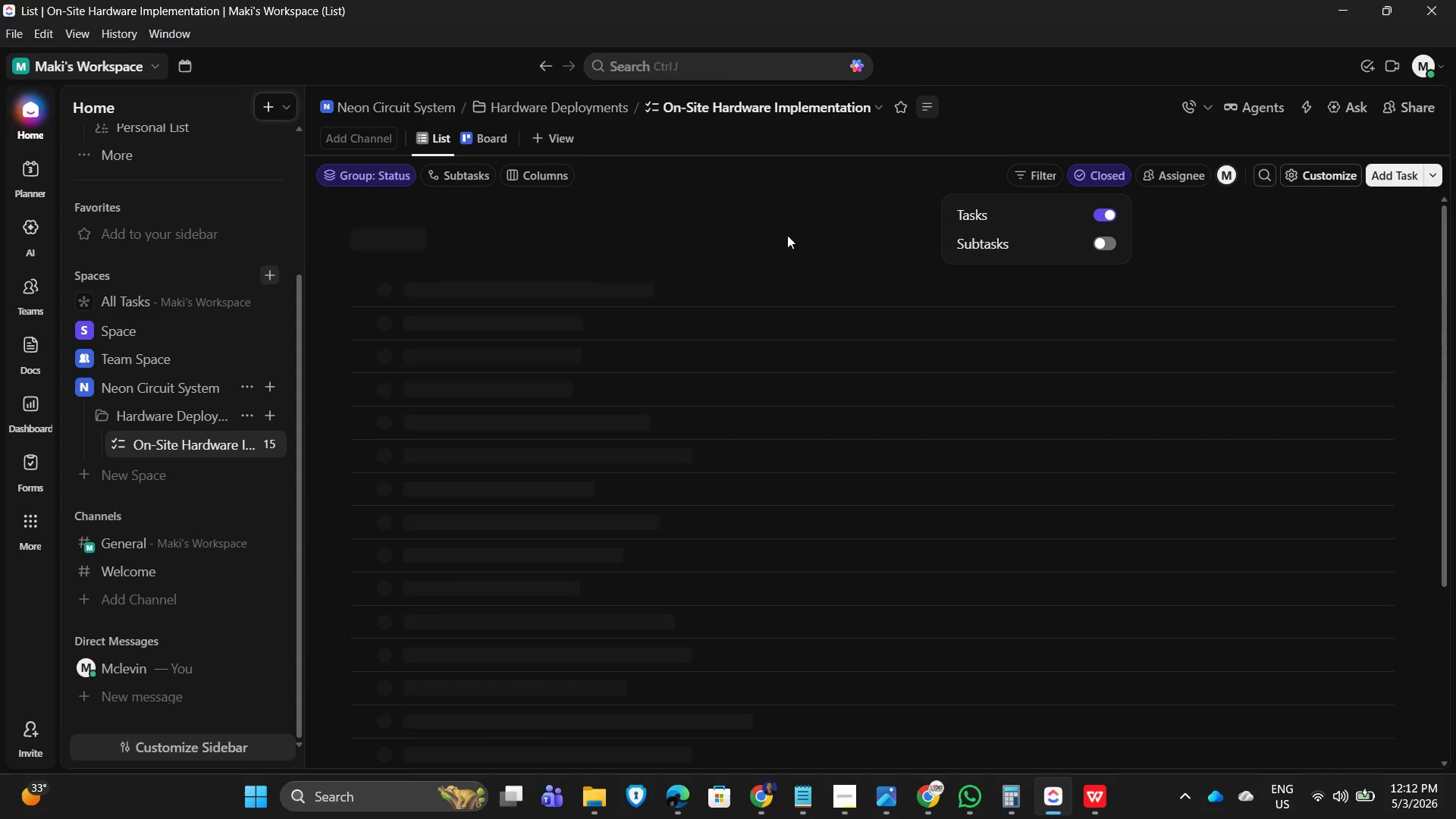 
scroll: coordinate [1001, 543], scroll_direction: down, amount: 9.0
 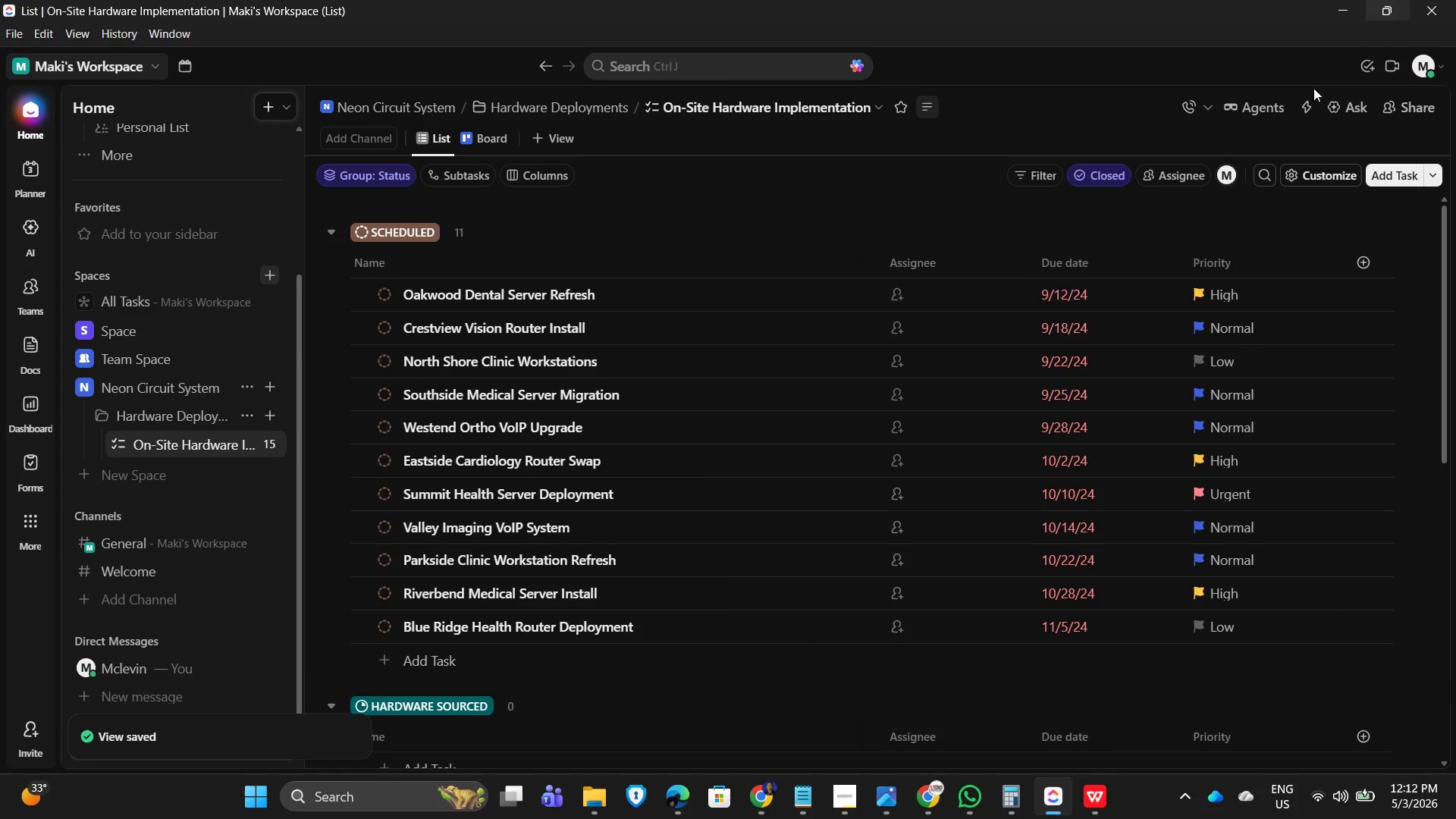 
scroll: coordinate [1042, 331], scroll_direction: up, amount: 3.0
 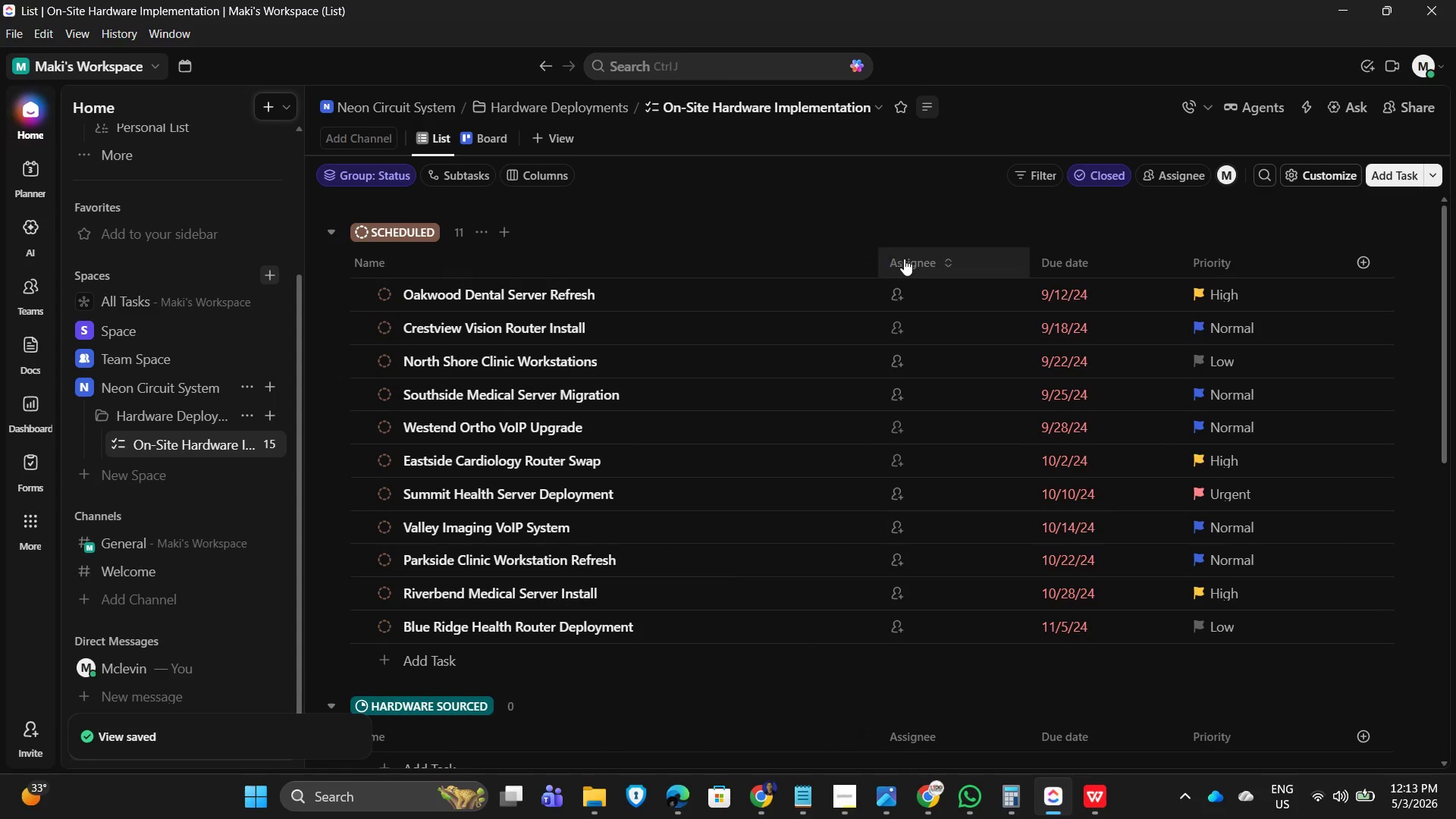 
left_click([908, 261])
 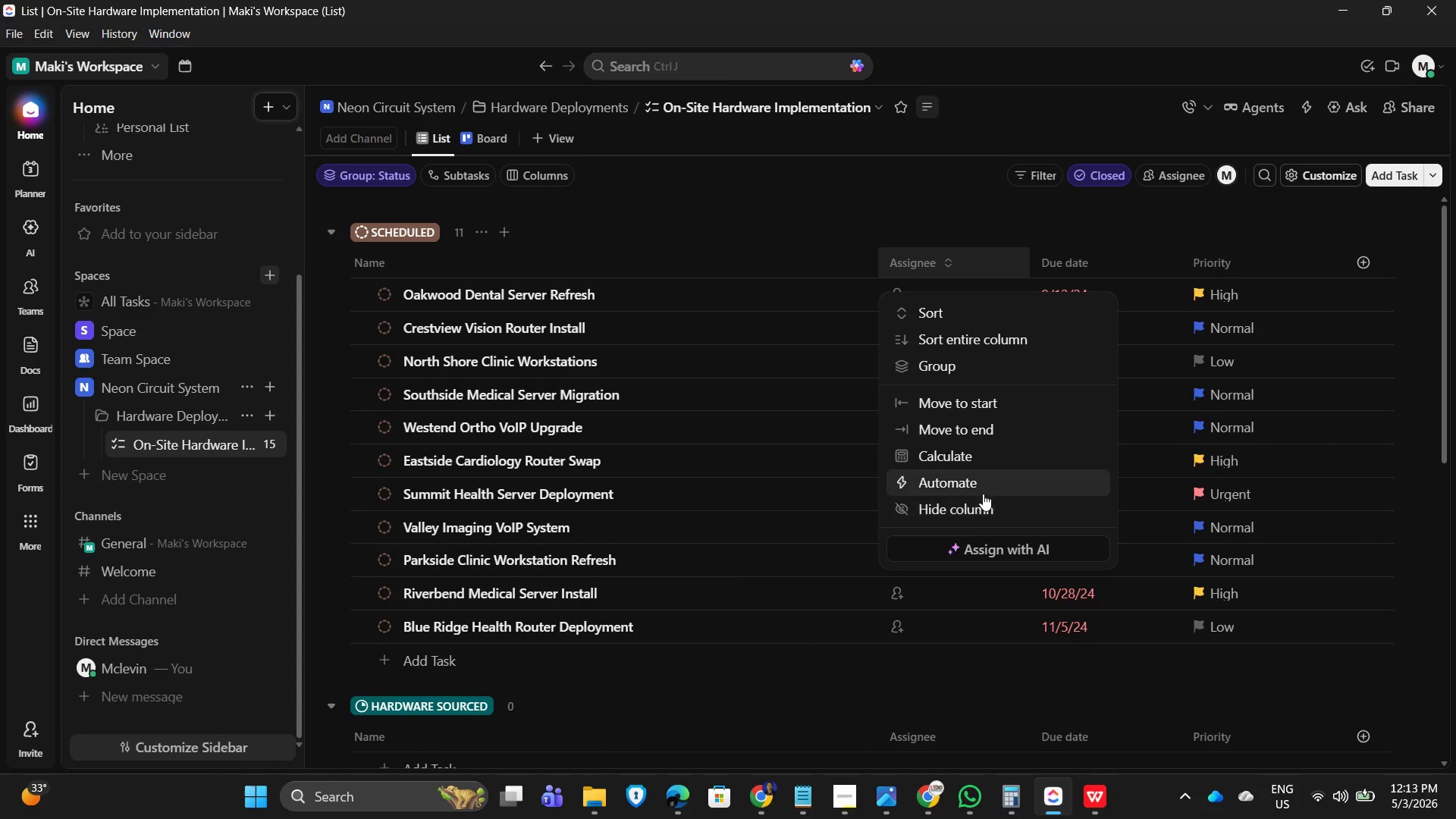 
left_click([983, 511])
 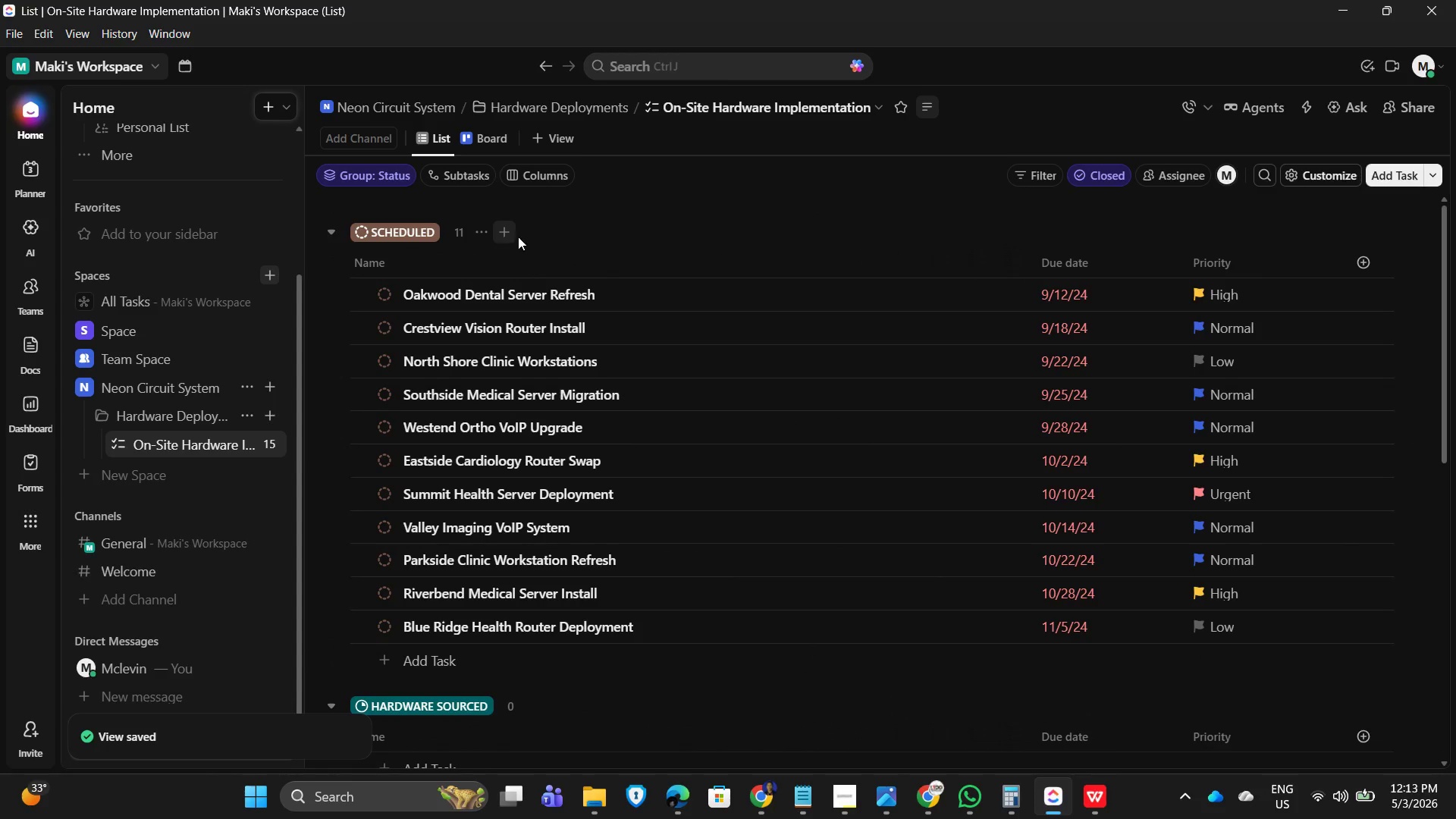 
left_click([543, 181])
 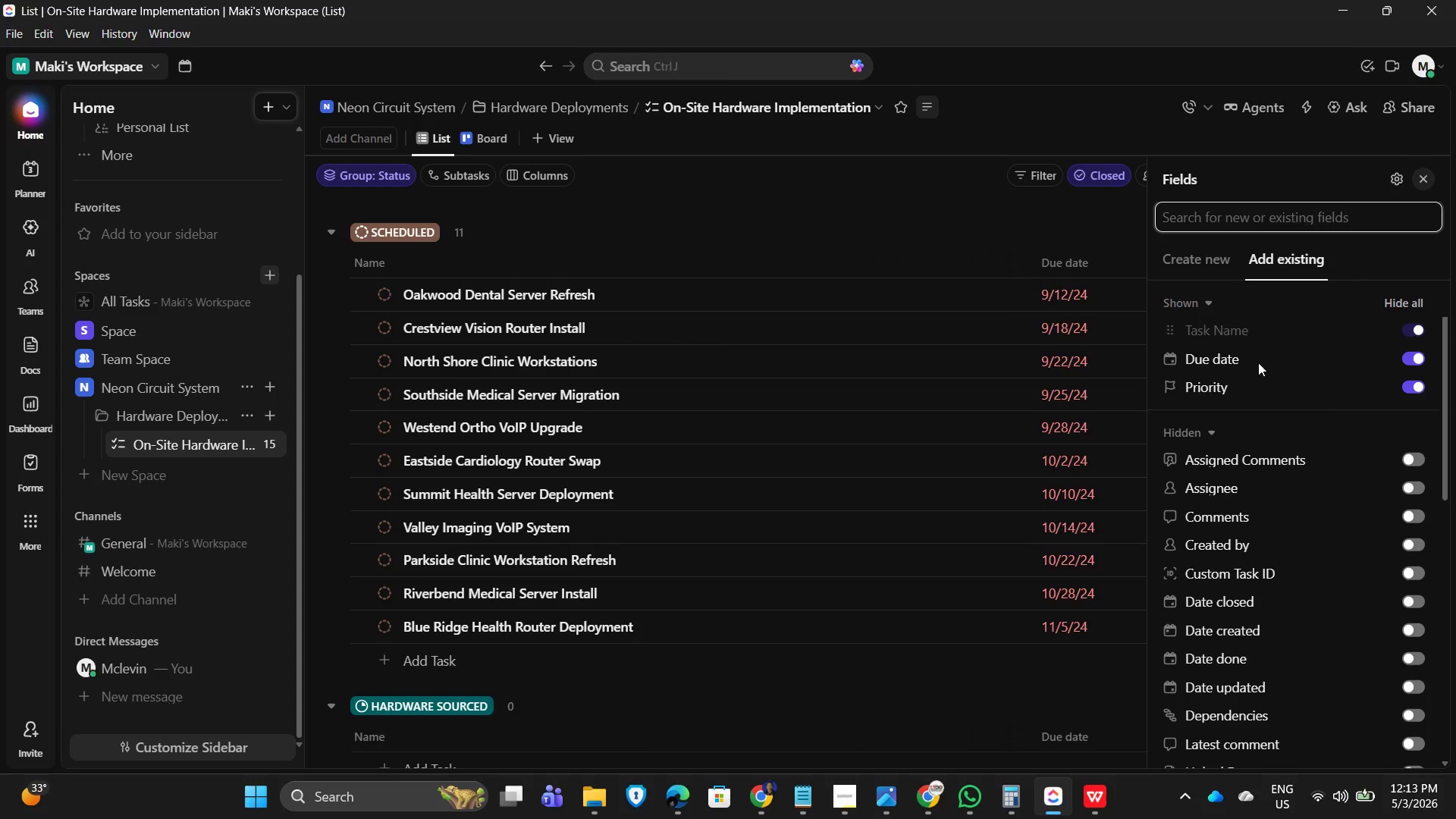 
wait(8.09)
 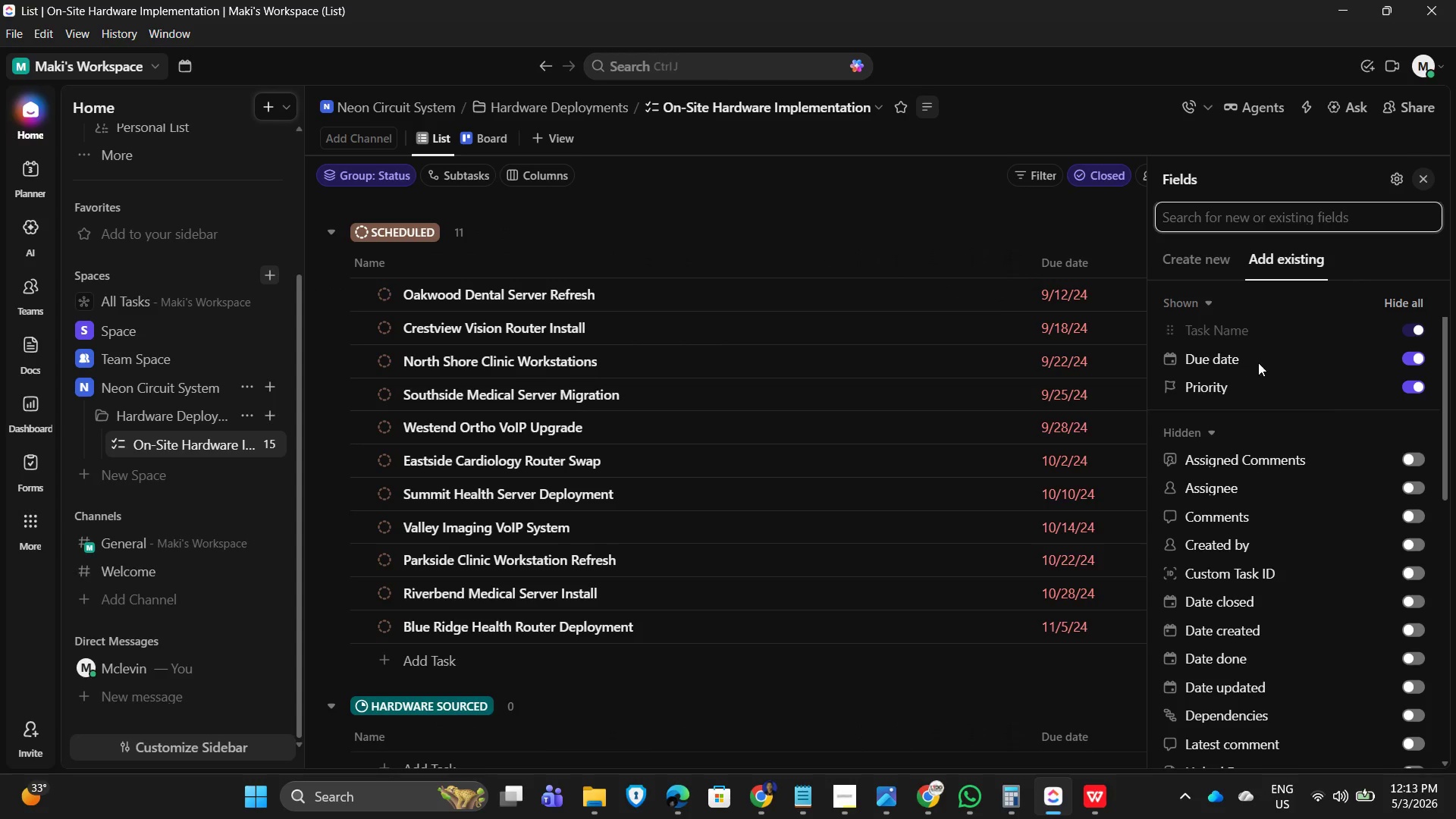 
left_click([1065, 265])
 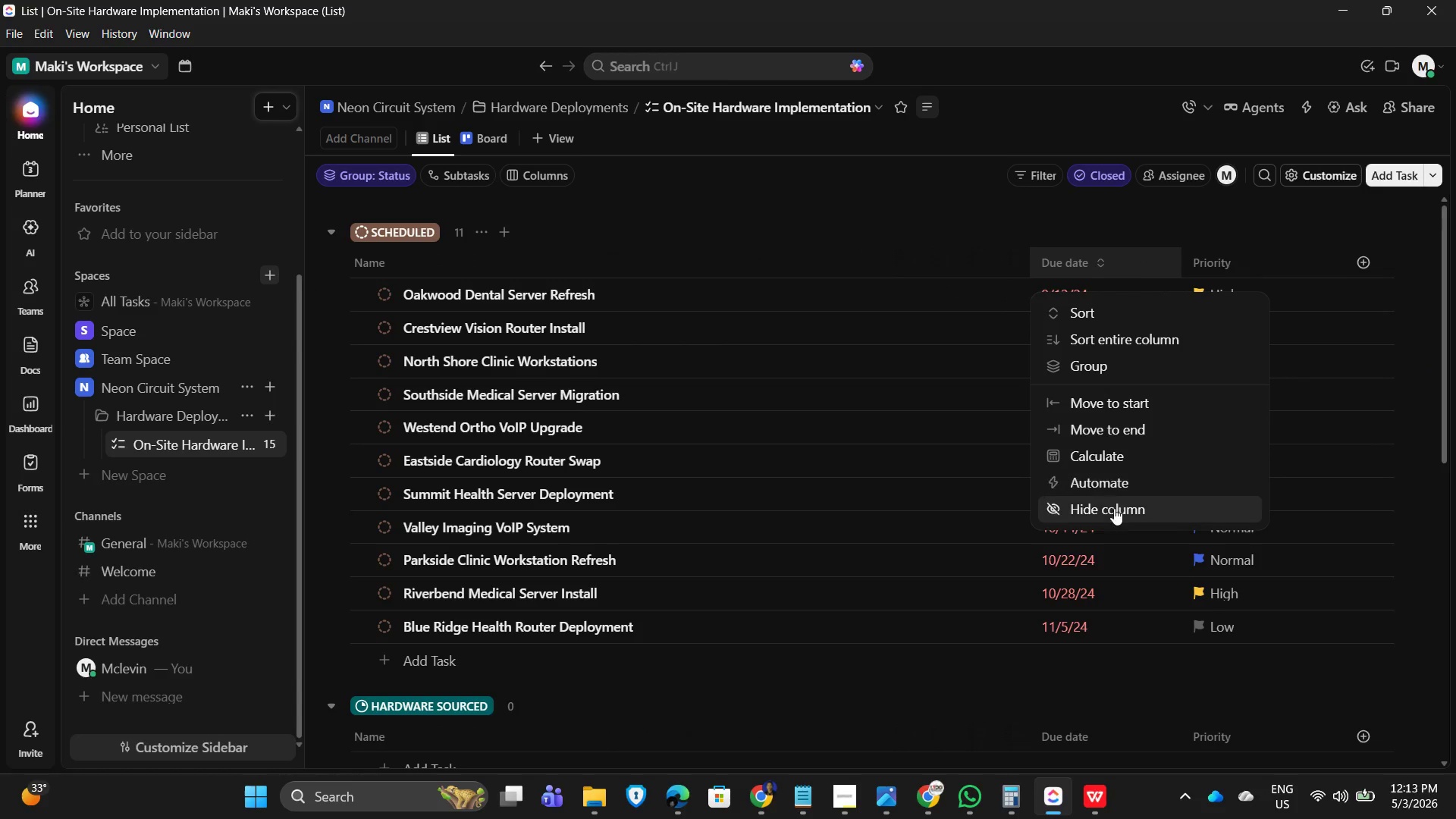 
left_click([1112, 510])
 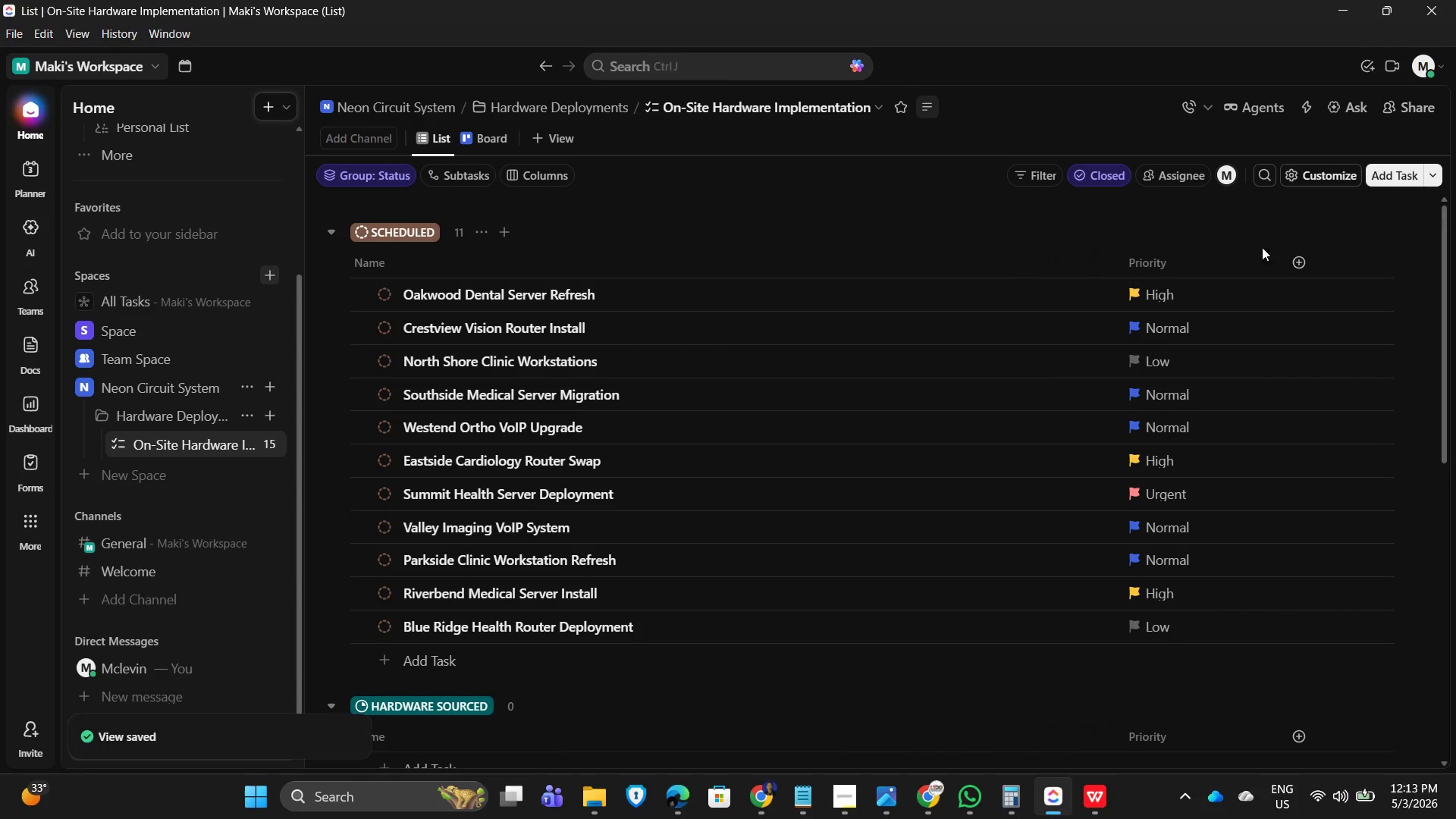 
left_click([1305, 263])
 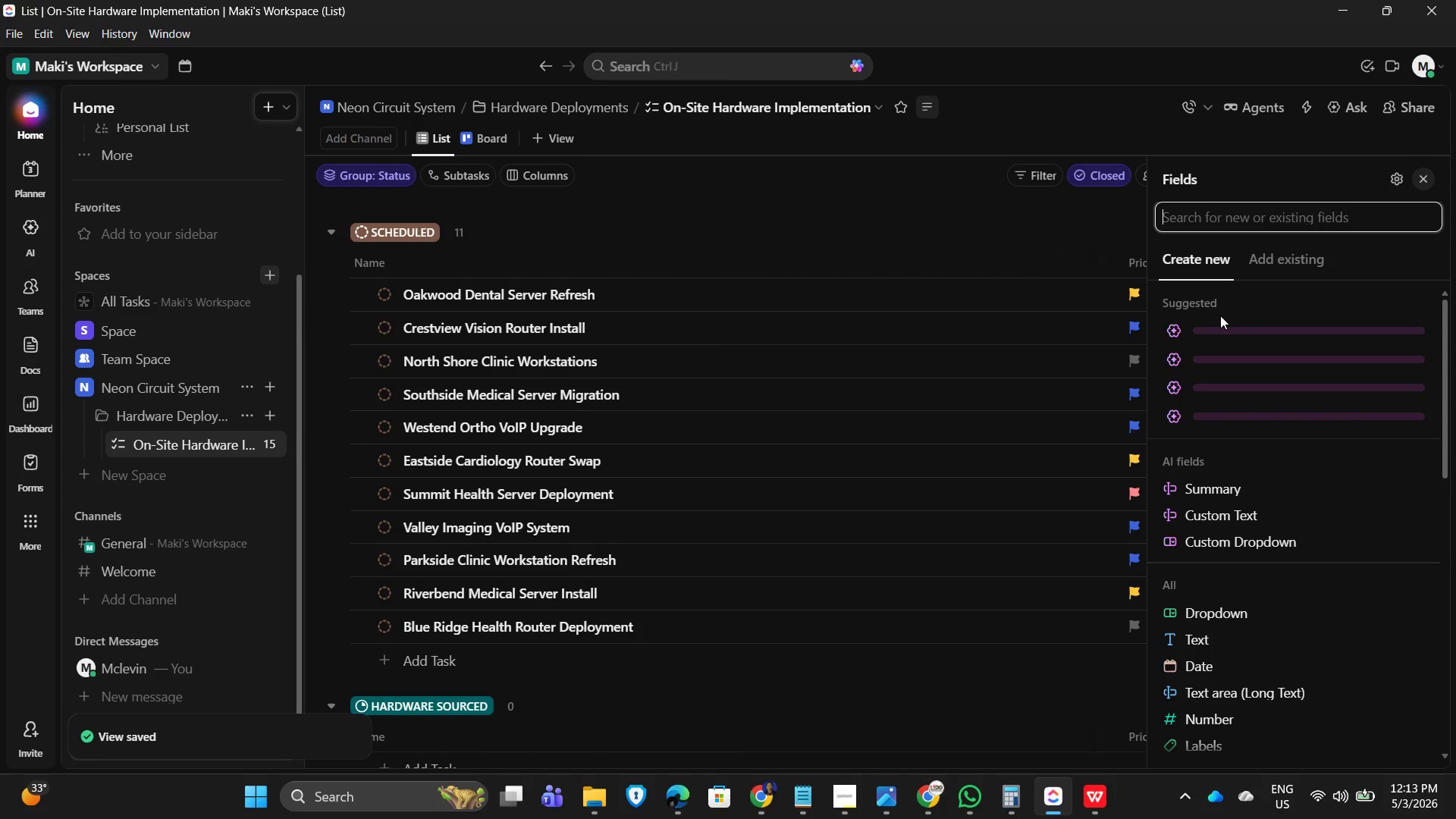 
scroll: coordinate [1241, 529], scroll_direction: up, amount: 3.0
 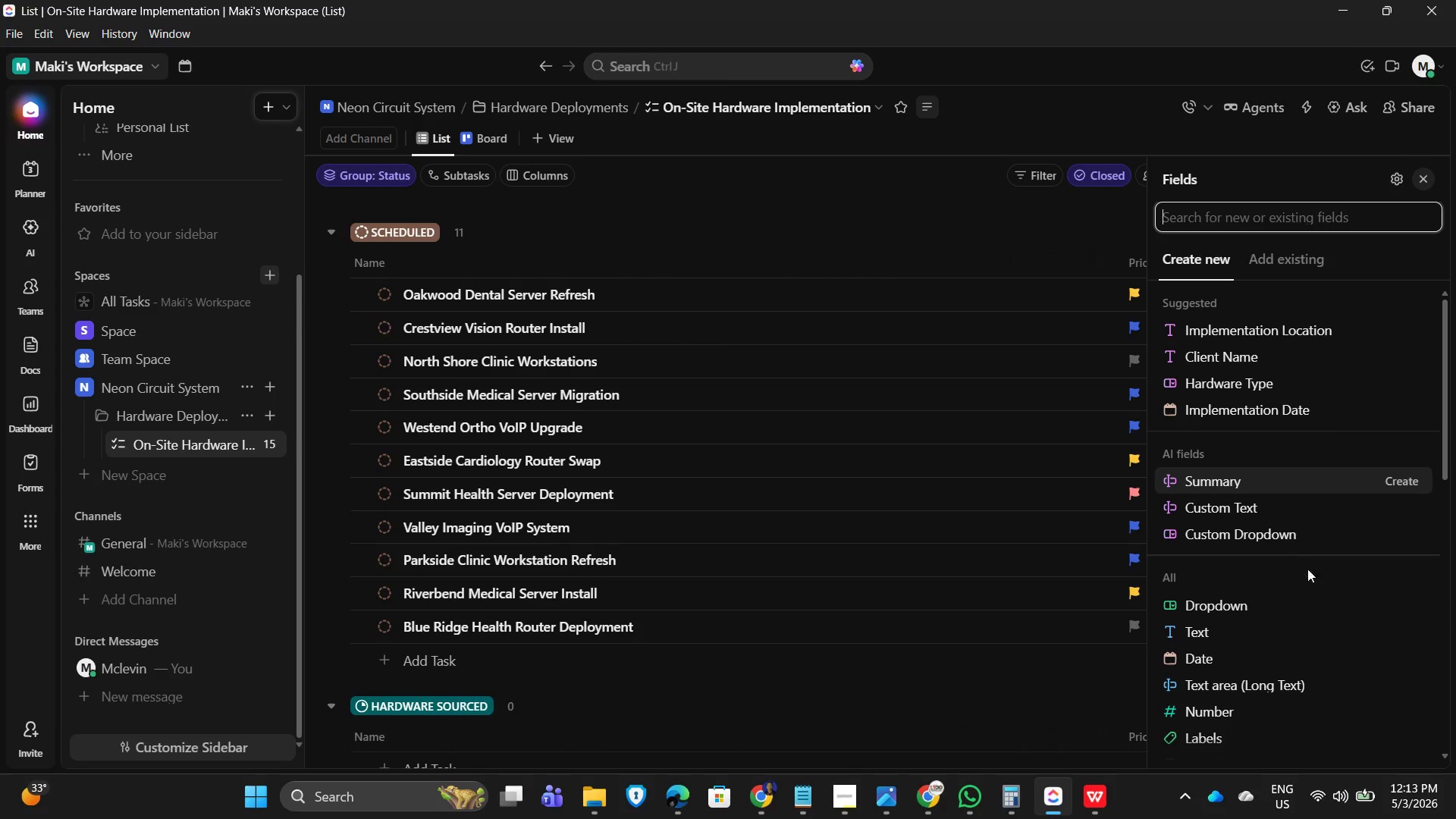 
scroll: coordinate [1313, 532], scroll_direction: down, amount: 8.0
 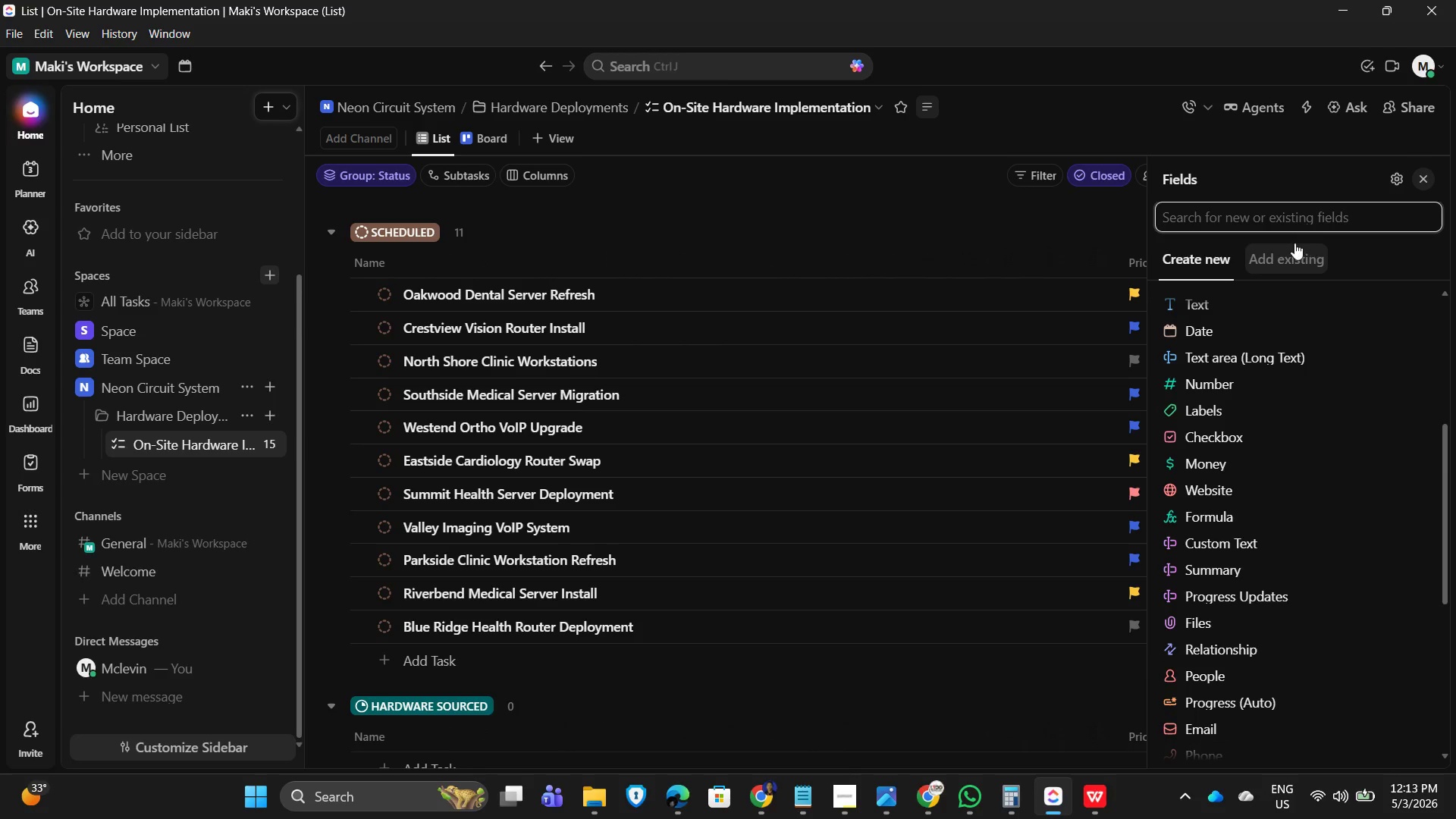 
left_click([1288, 246])
 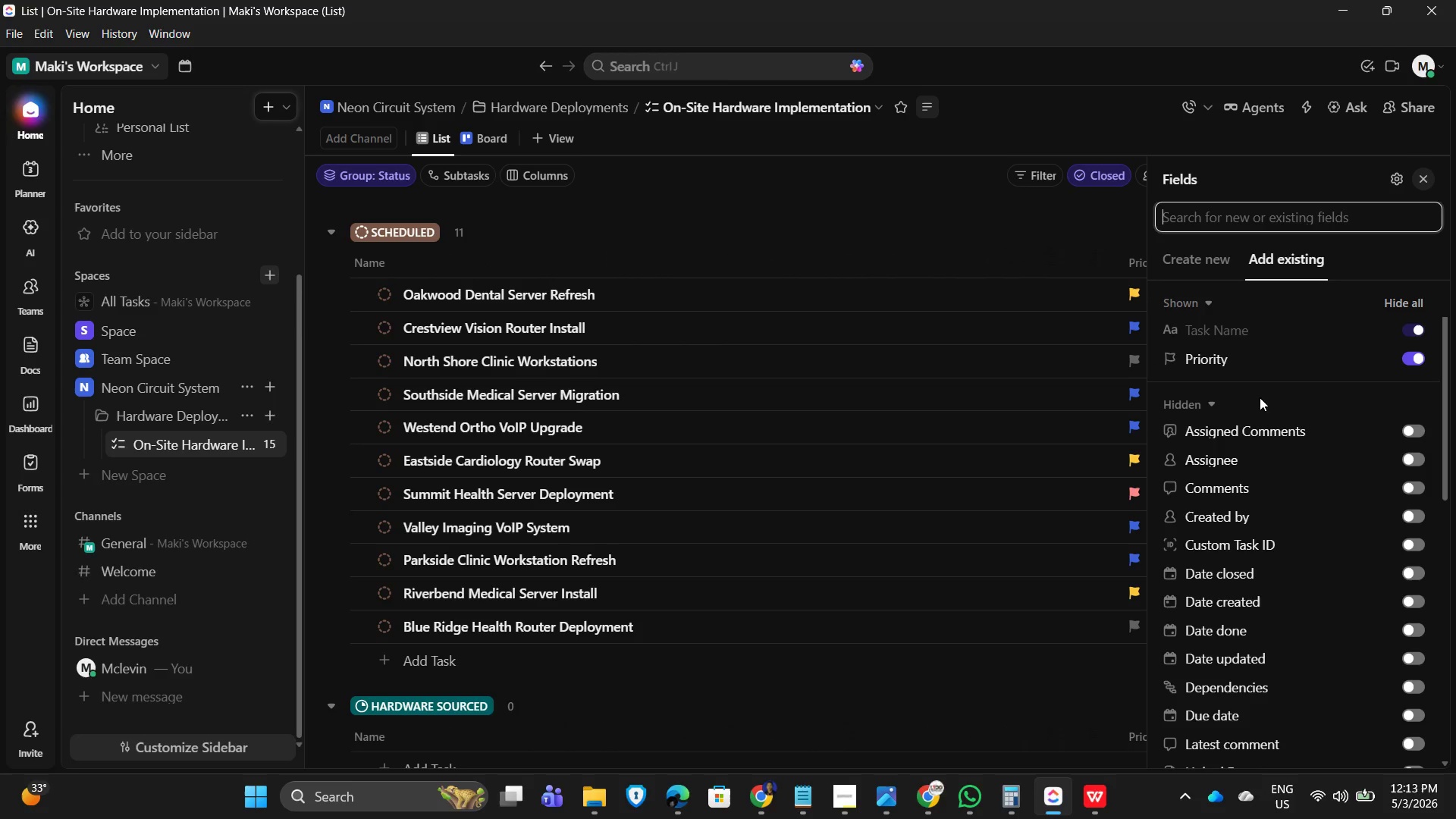 
scroll: coordinate [1375, 567], scroll_direction: down, amount: 8.0
 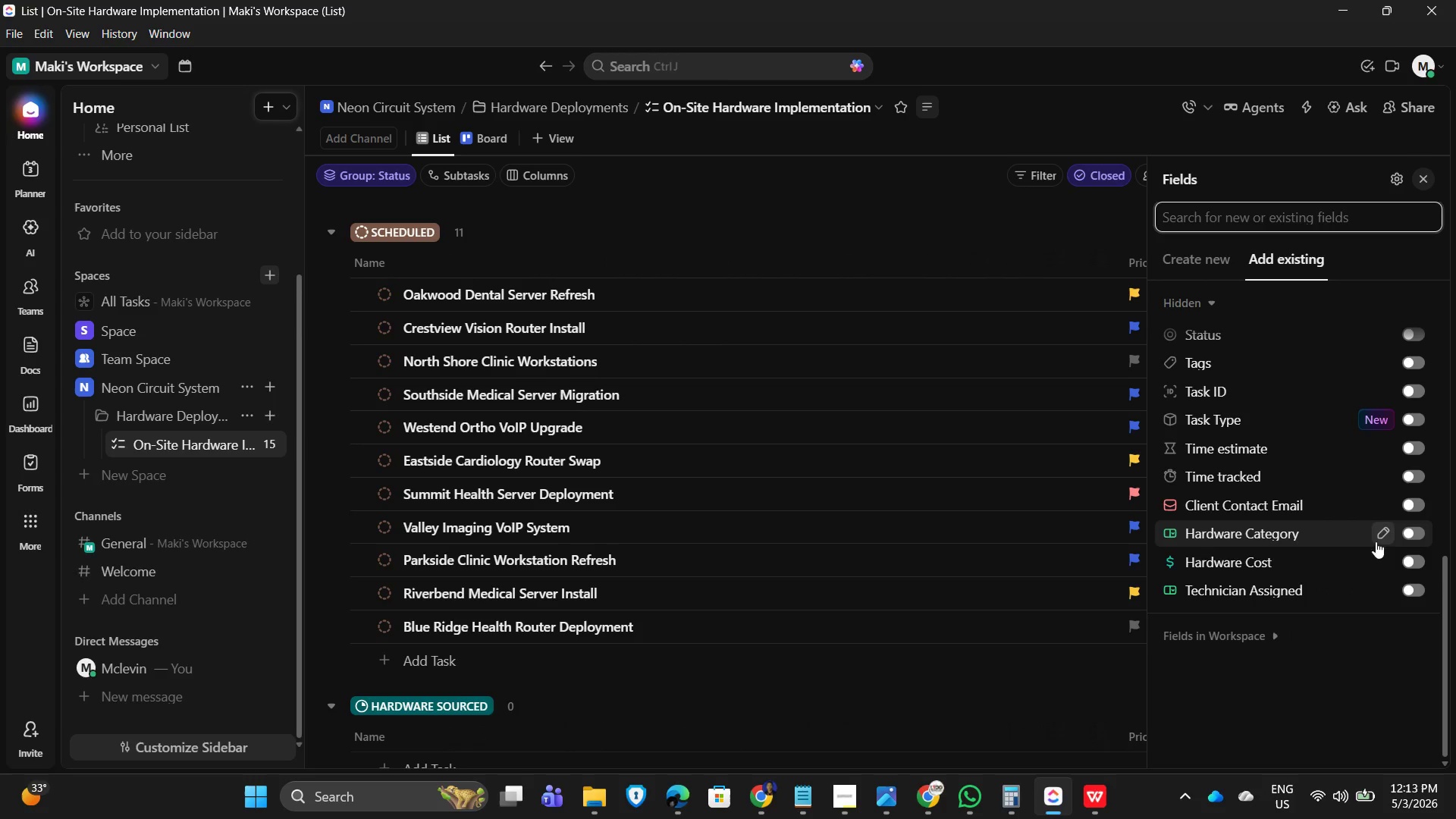 
key(Alt+Tab)
 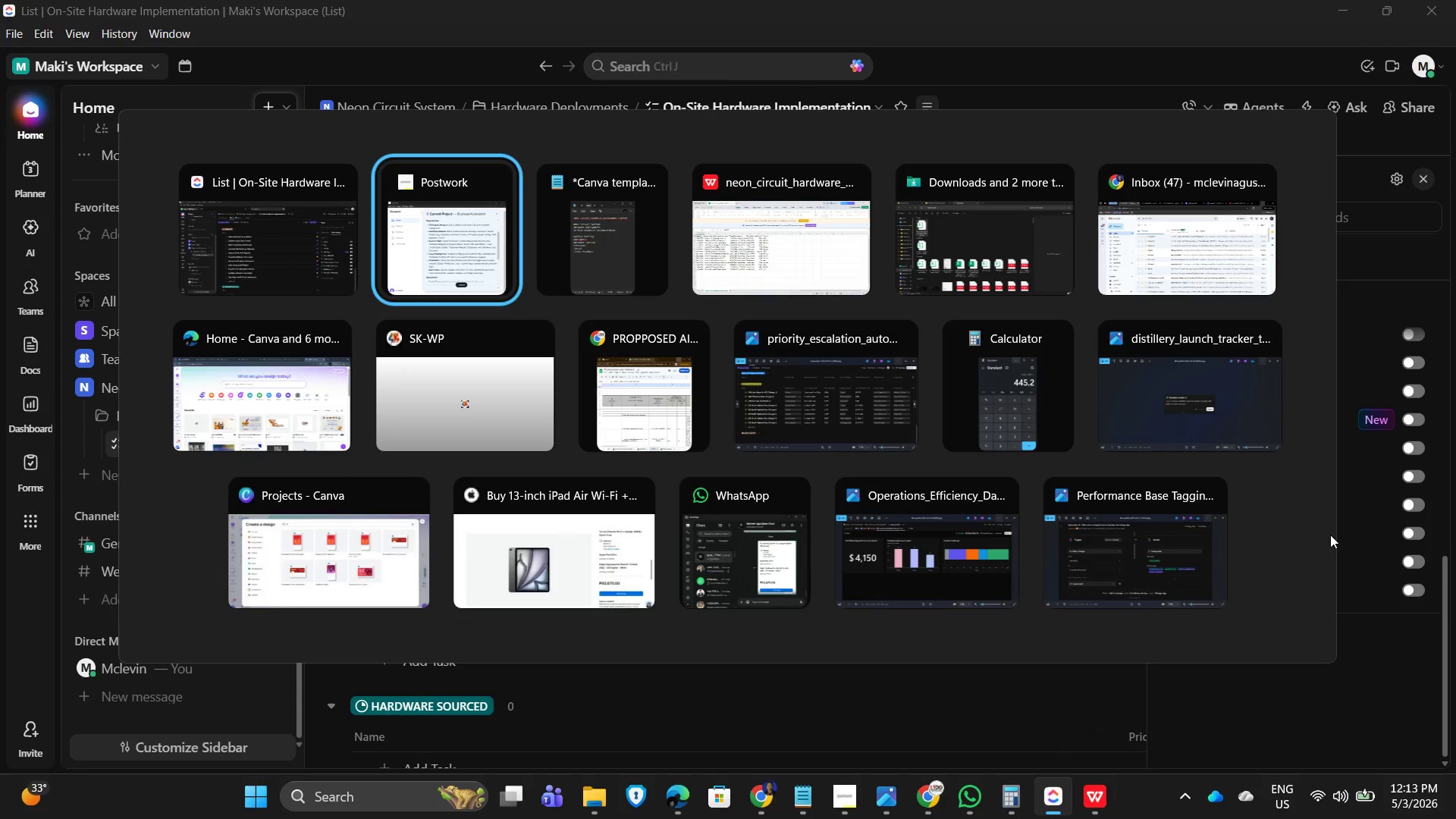 
key(Alt+Tab)
 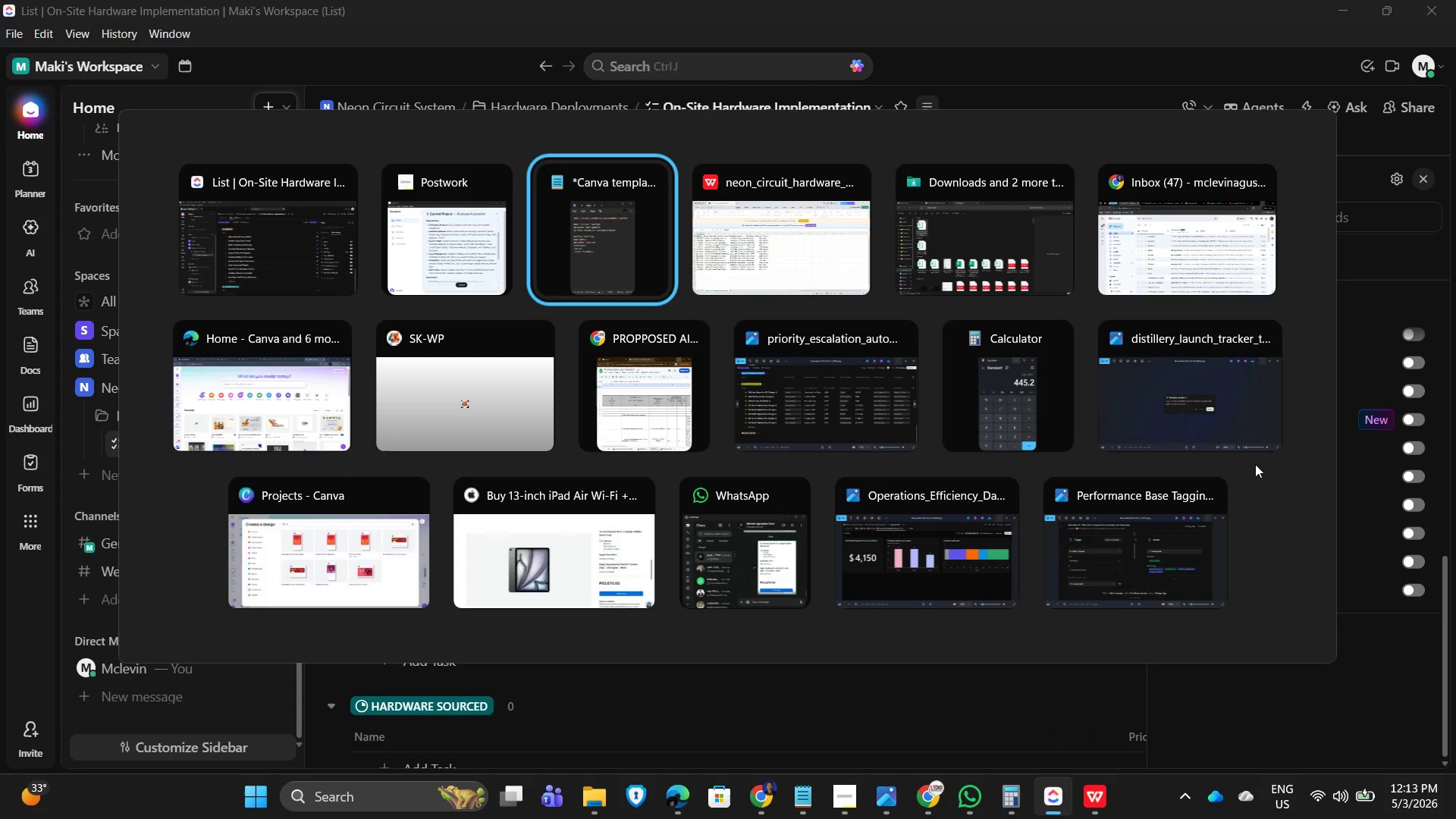 
key(Alt+ArrowLeft)